 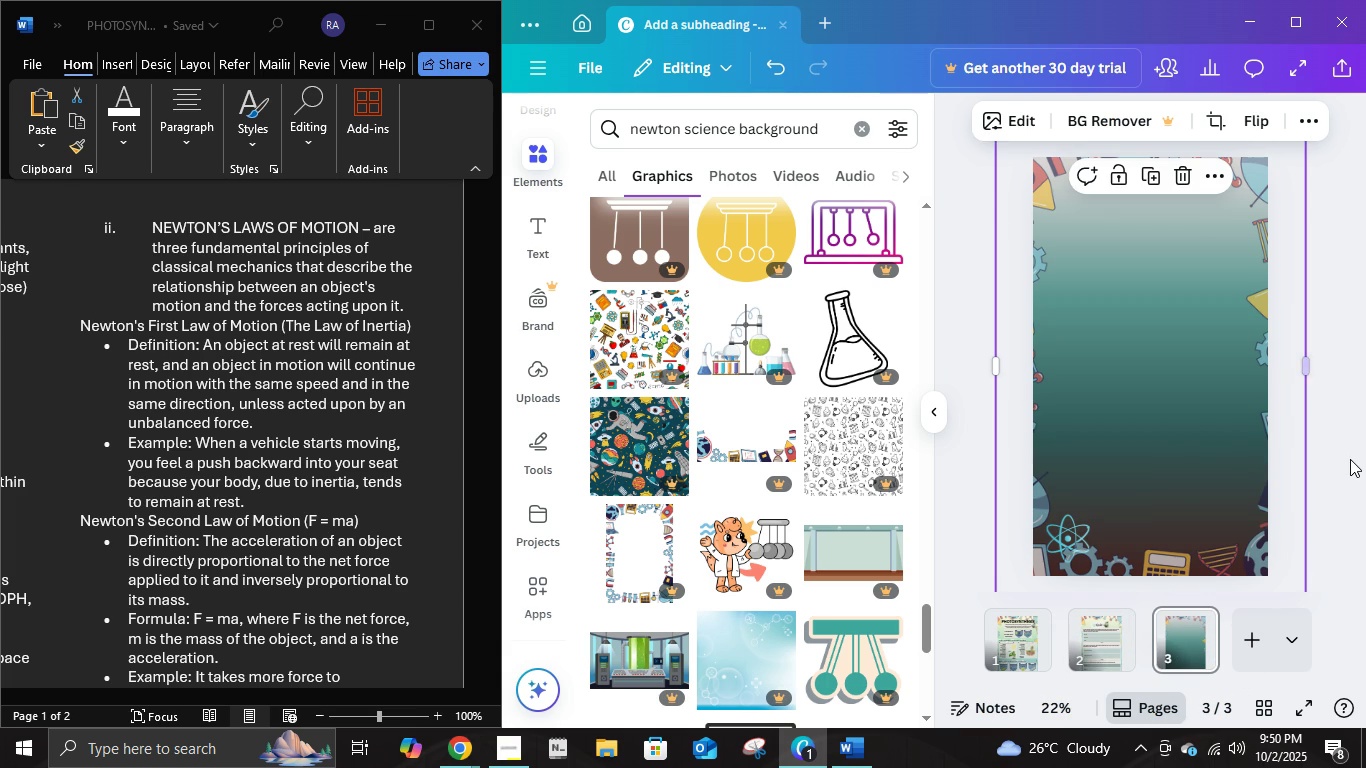 
left_click([1345, 447])
 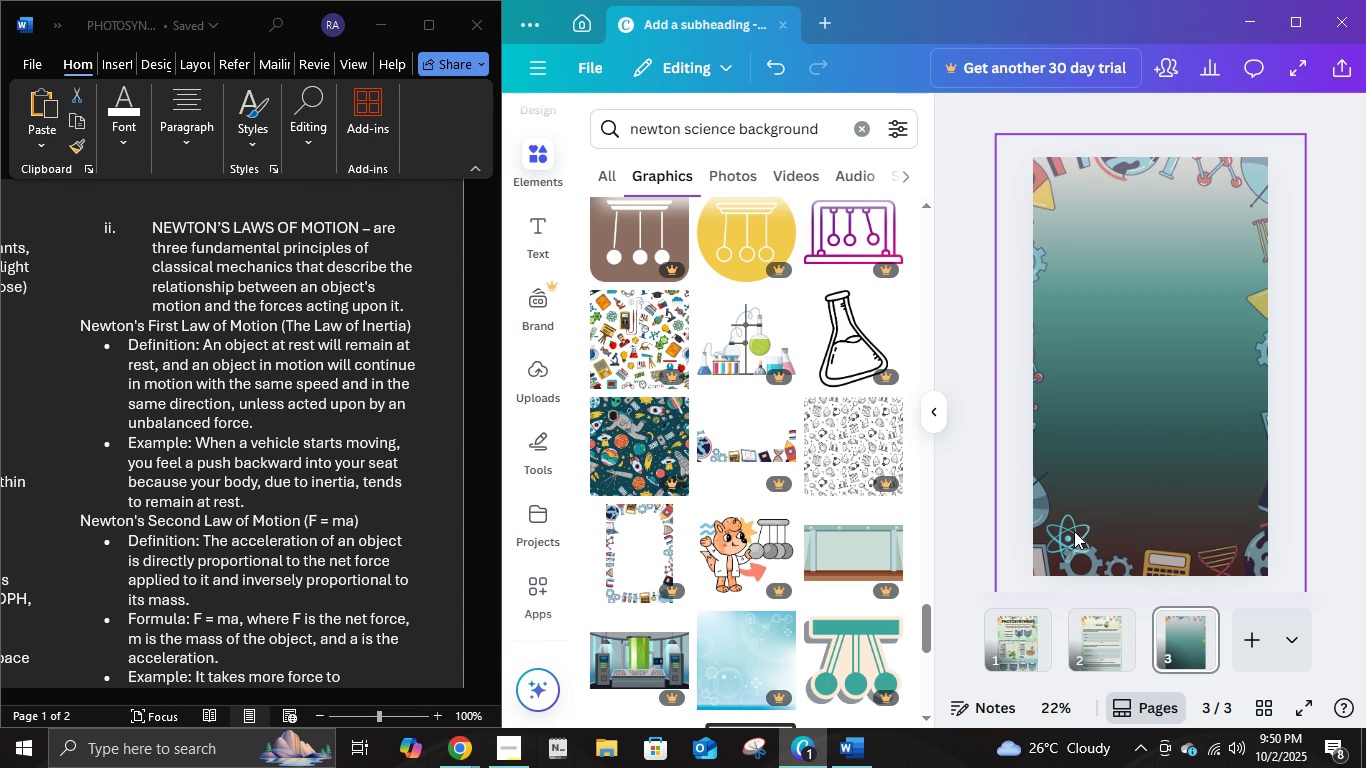 
left_click([1074, 531])
 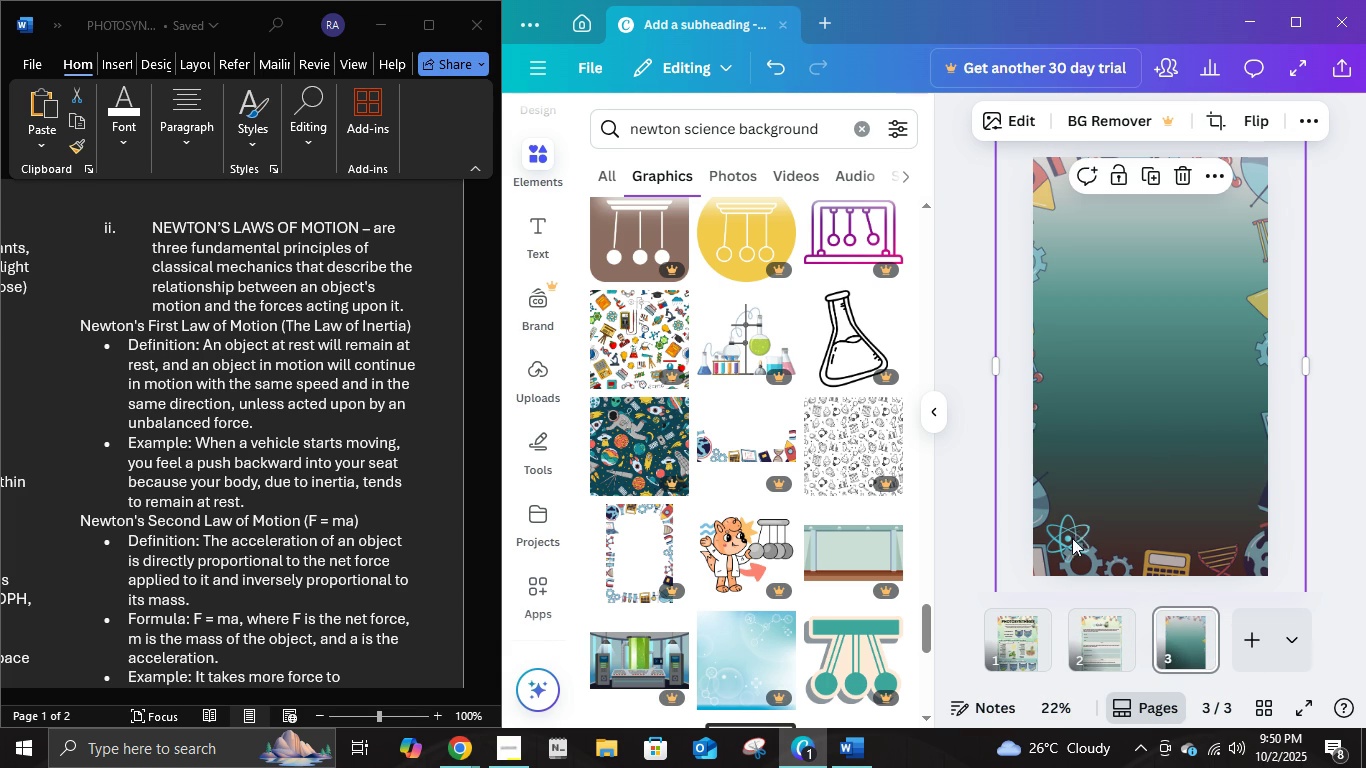 
left_click([1072, 542])
 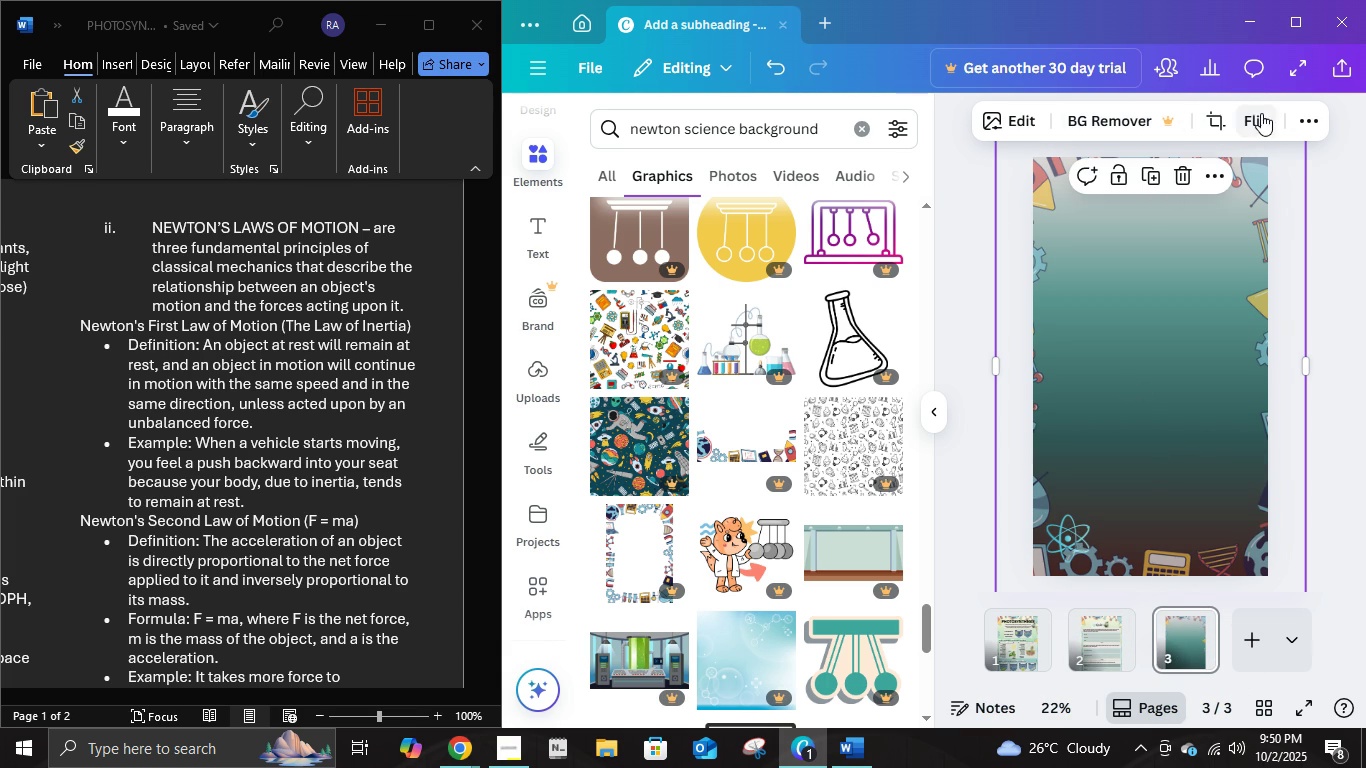 
left_click([1302, 118])
 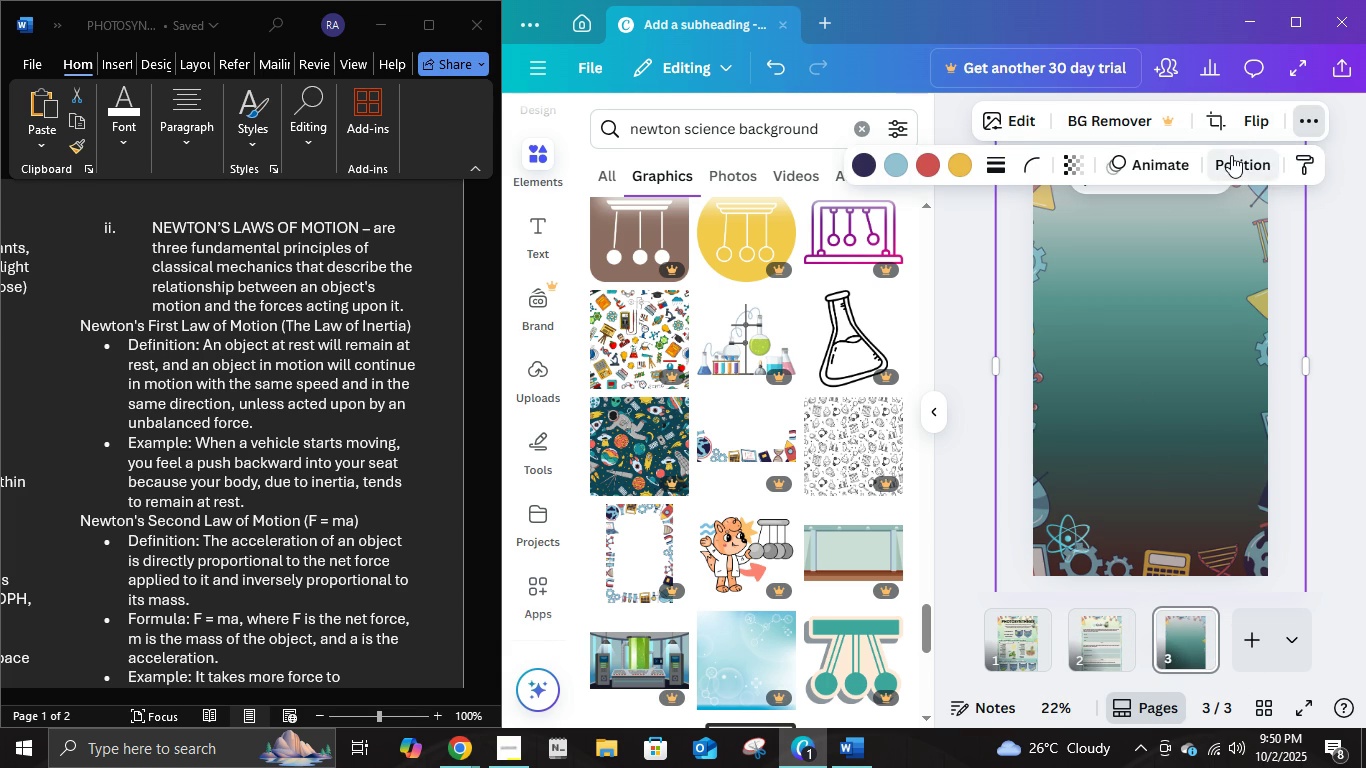 
left_click([1231, 155])
 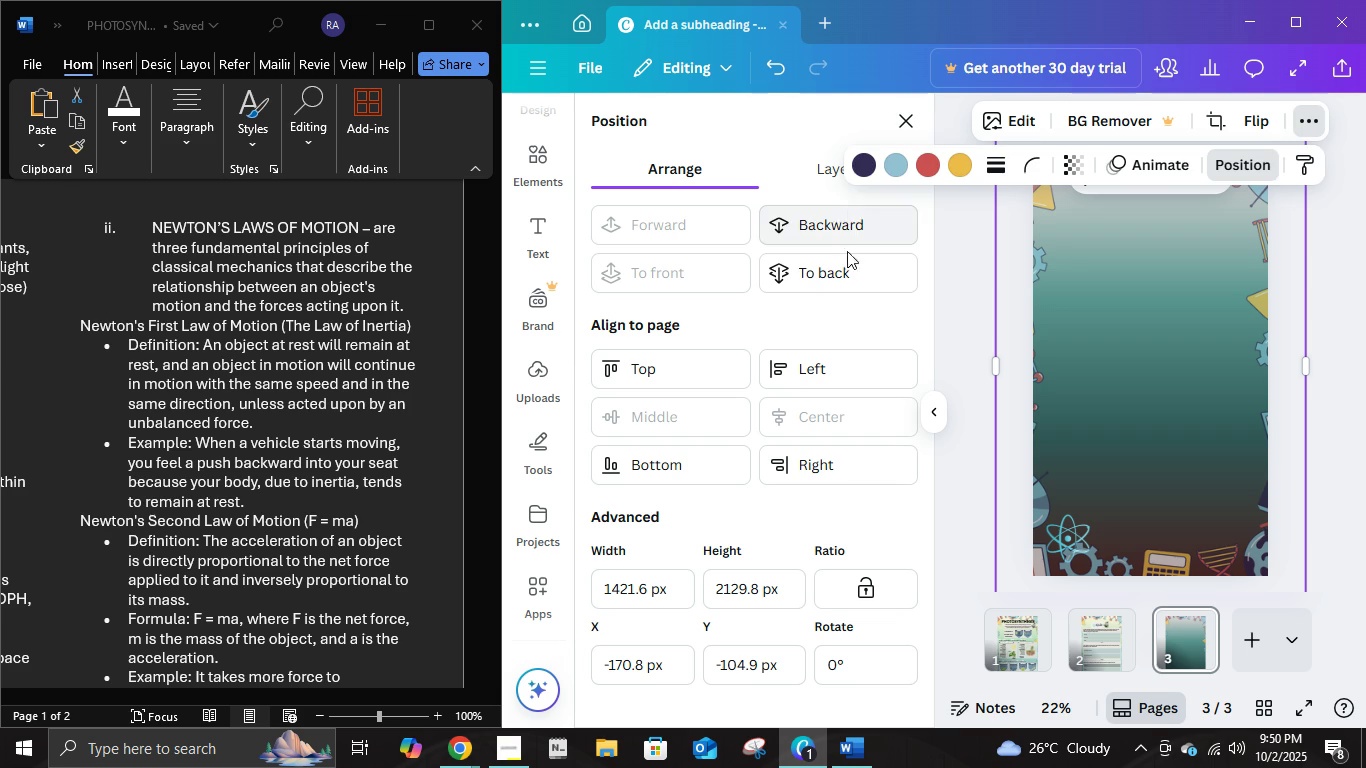 
left_click([846, 277])
 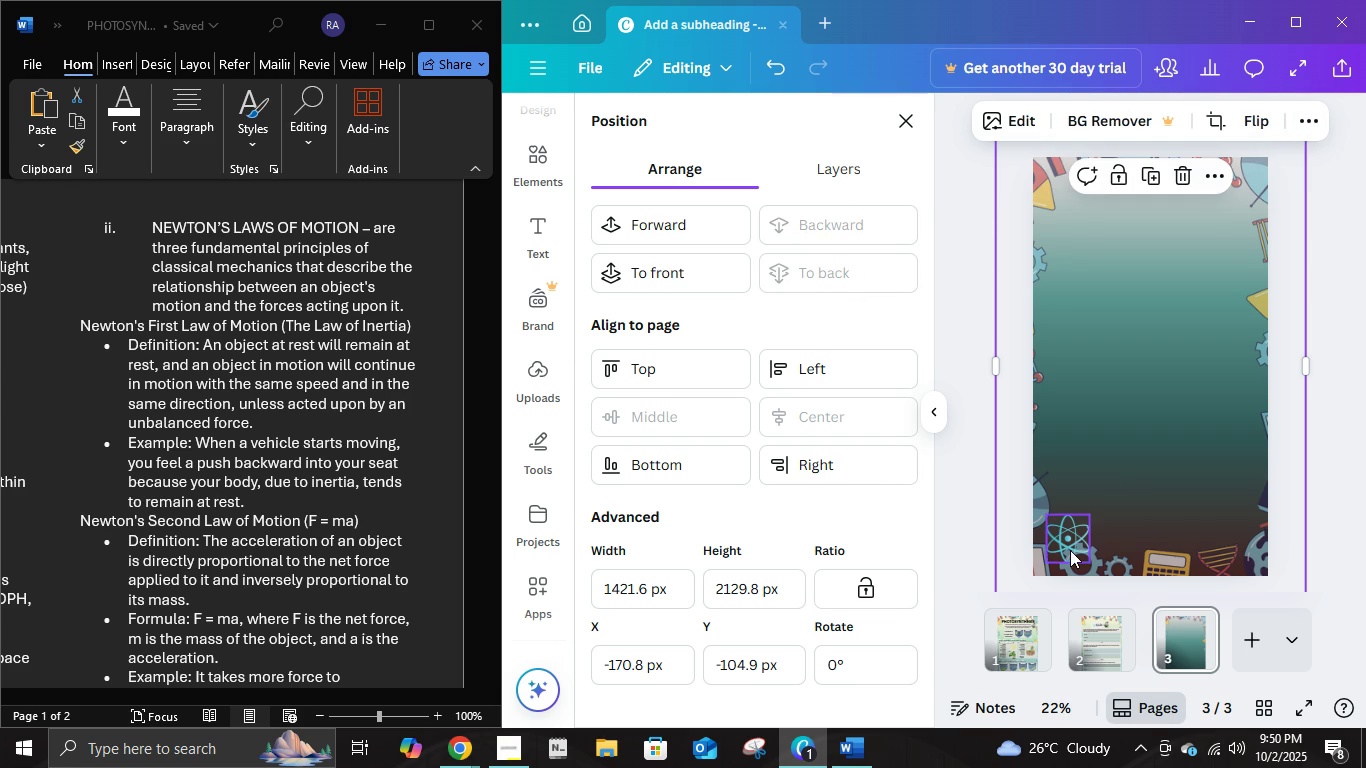 
double_click([1070, 550])
 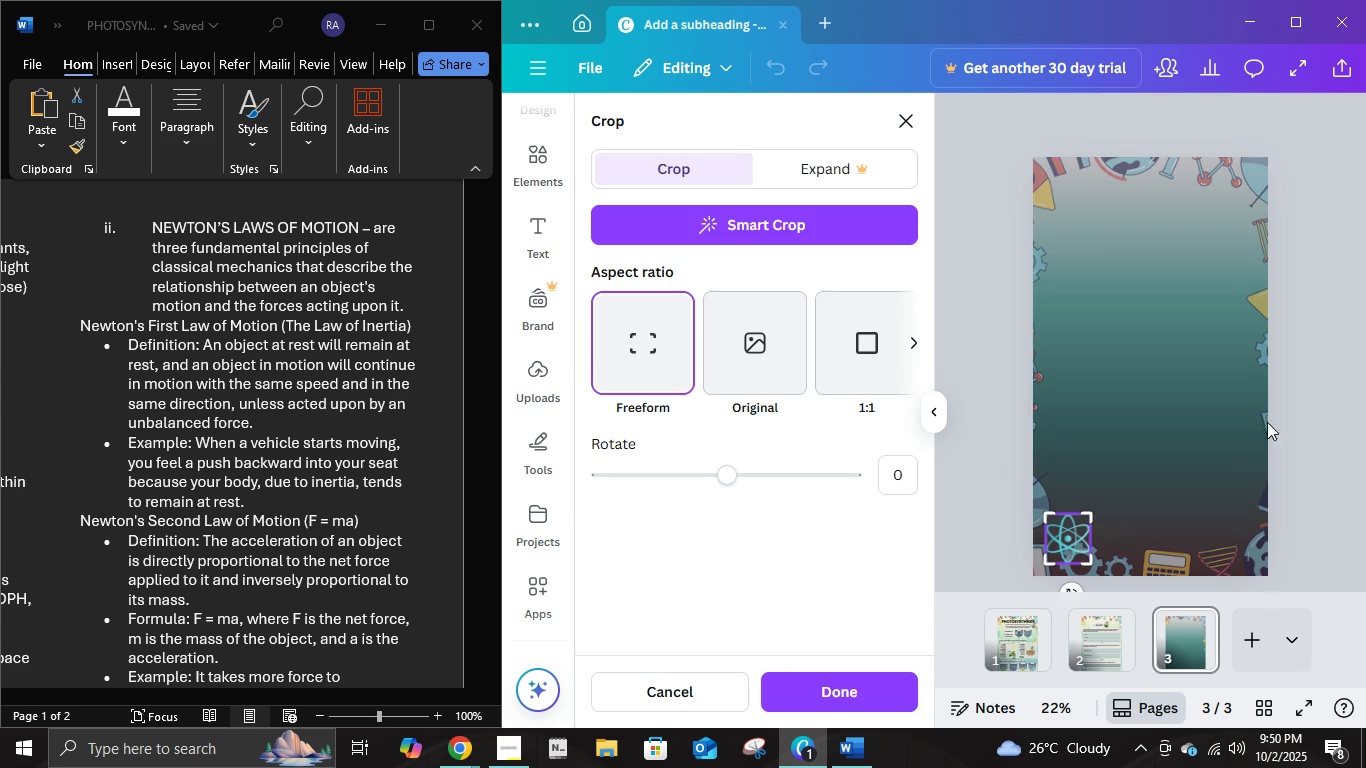 
left_click([1299, 392])